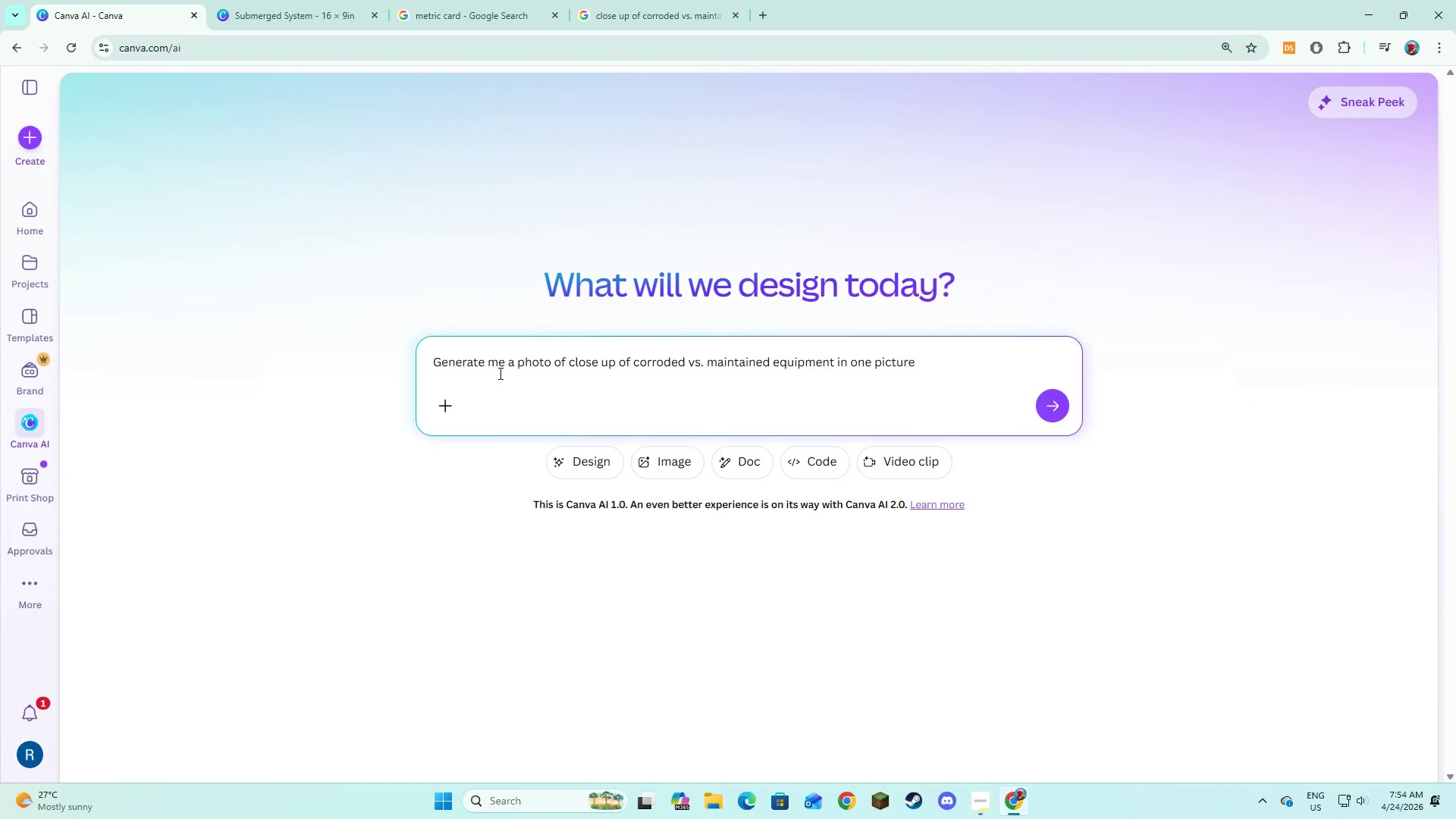 
key(Enter)
 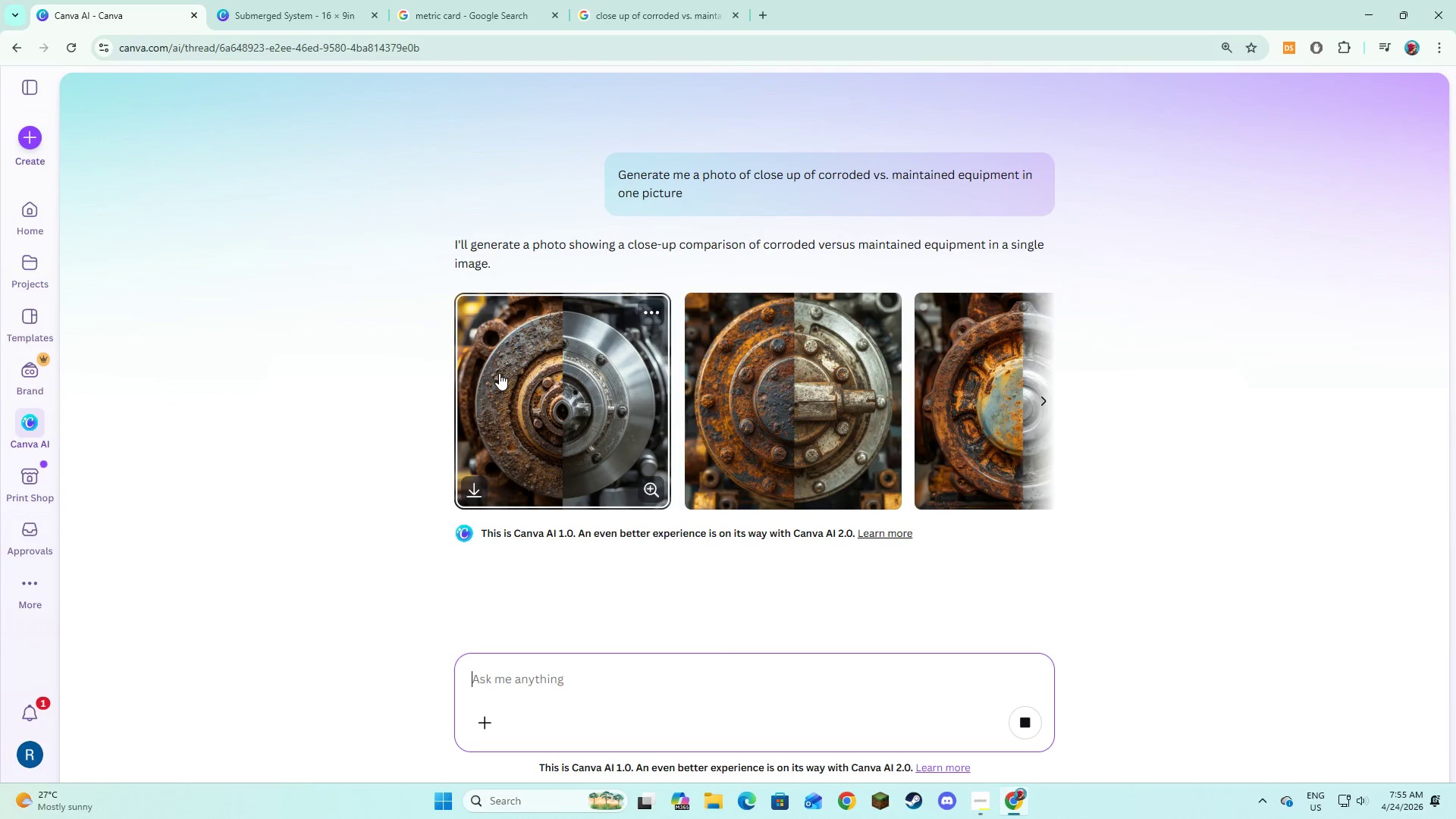 
wait(26.14)
 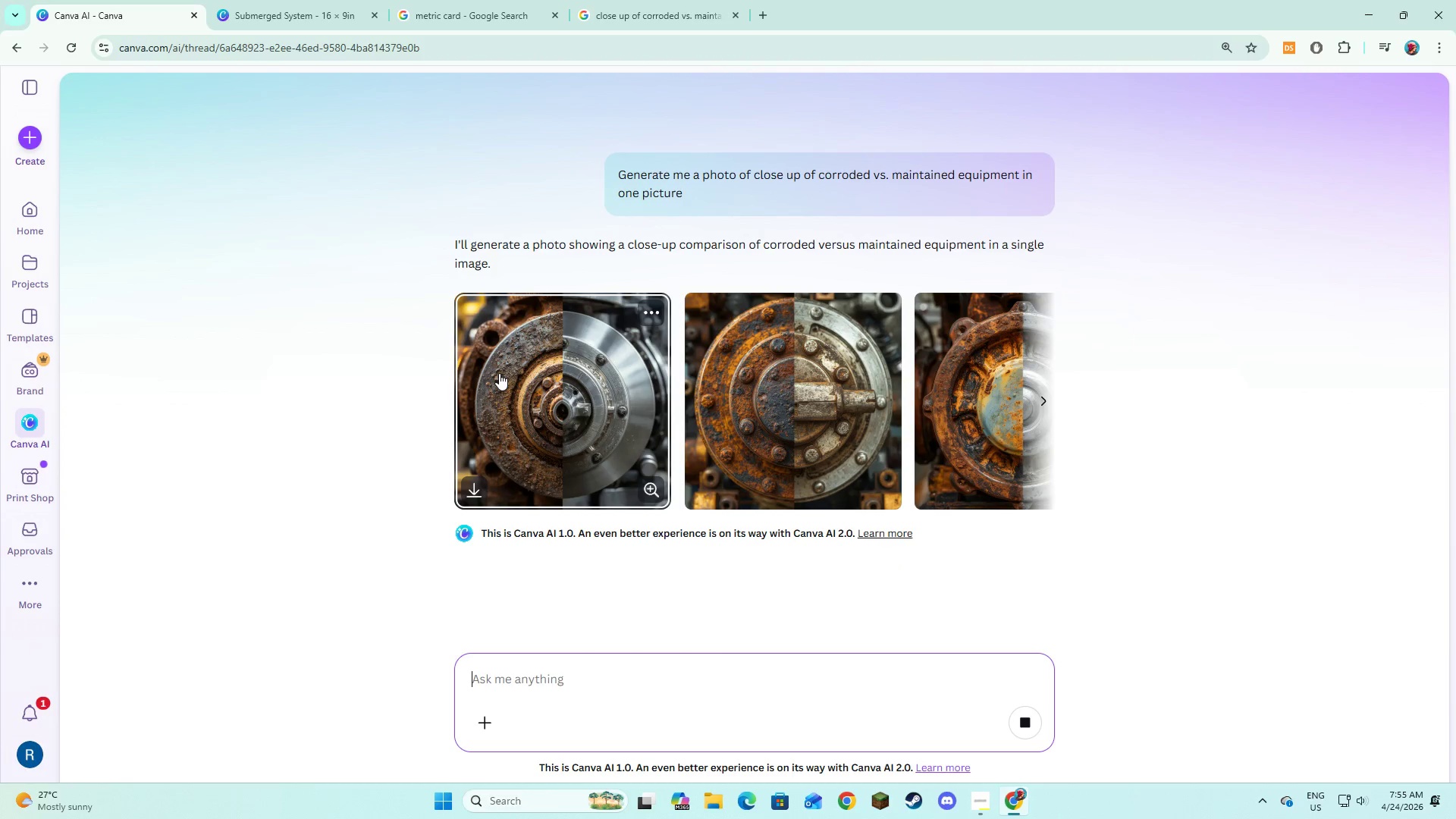 
left_click([1041, 363])
 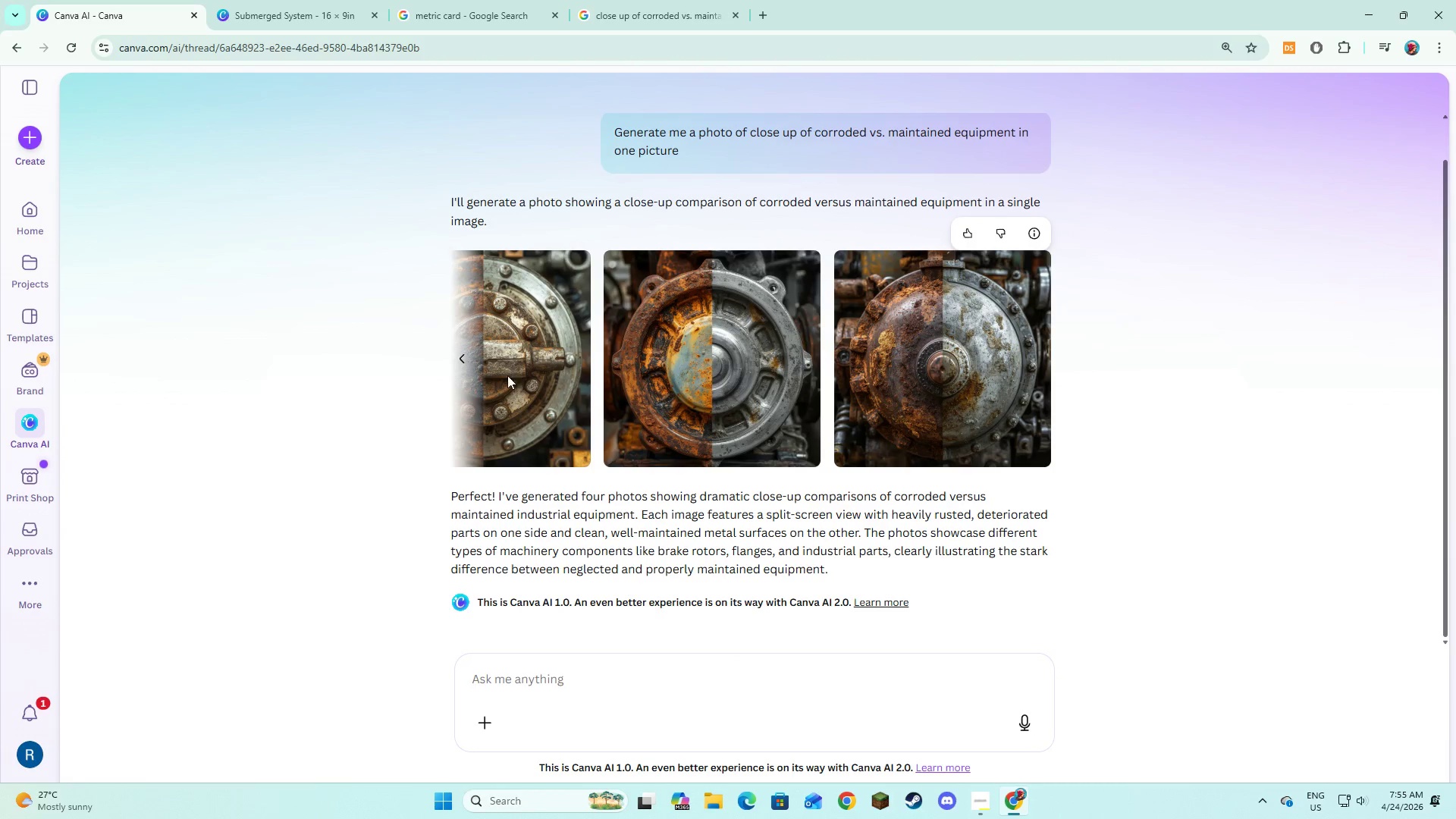 
left_click([469, 371])
 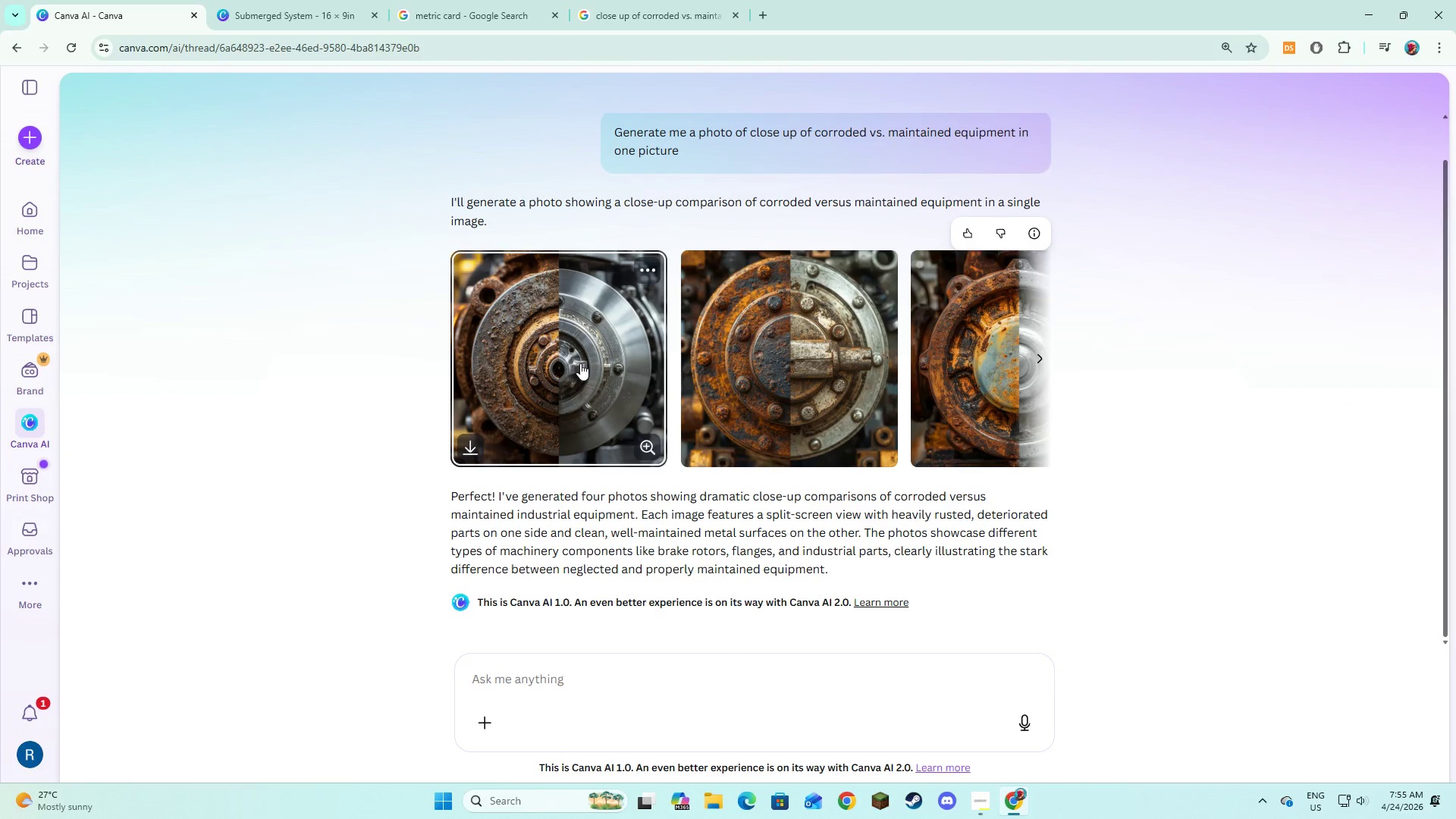 
left_click([541, 376])
 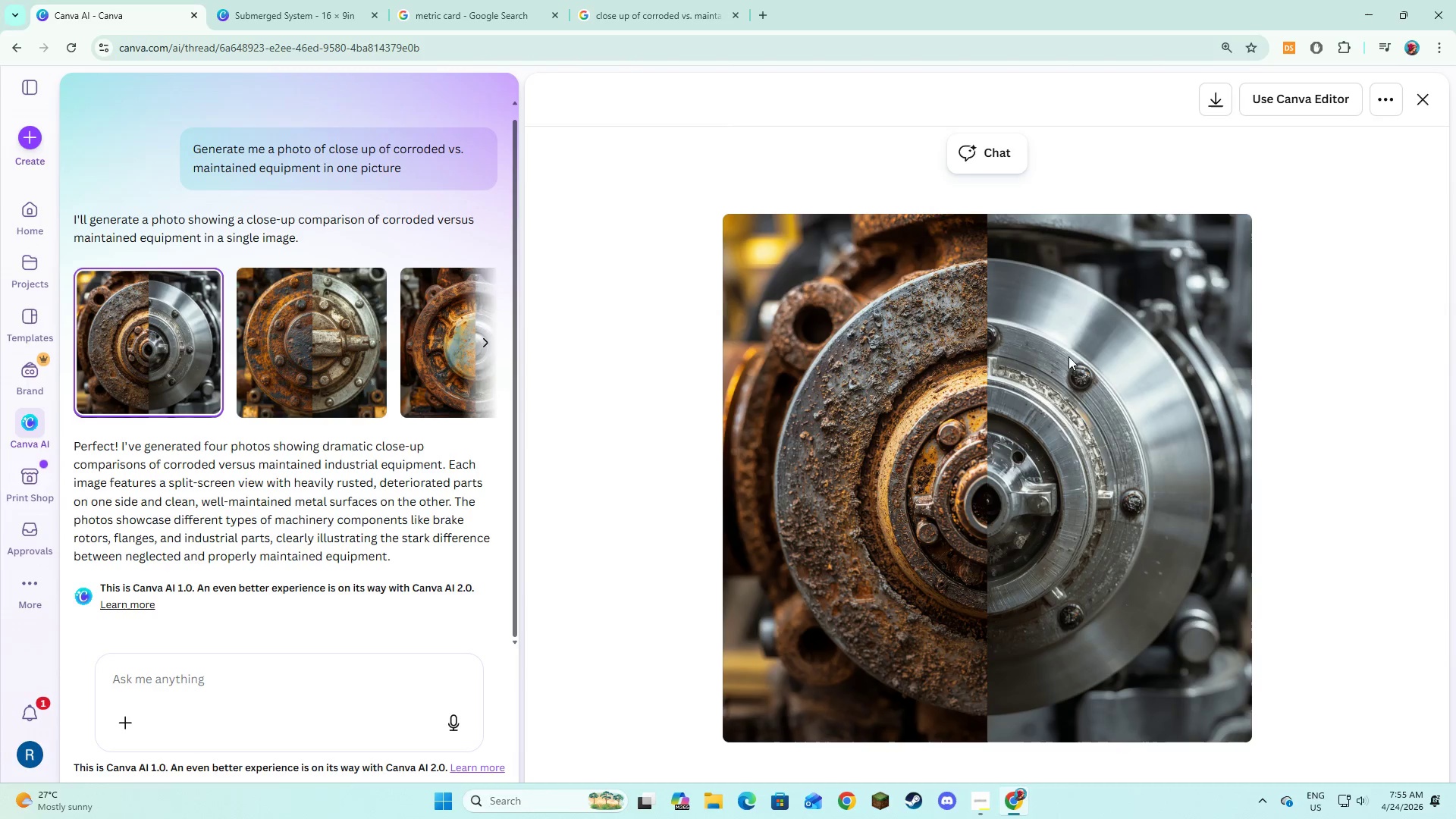 
wait(5.23)
 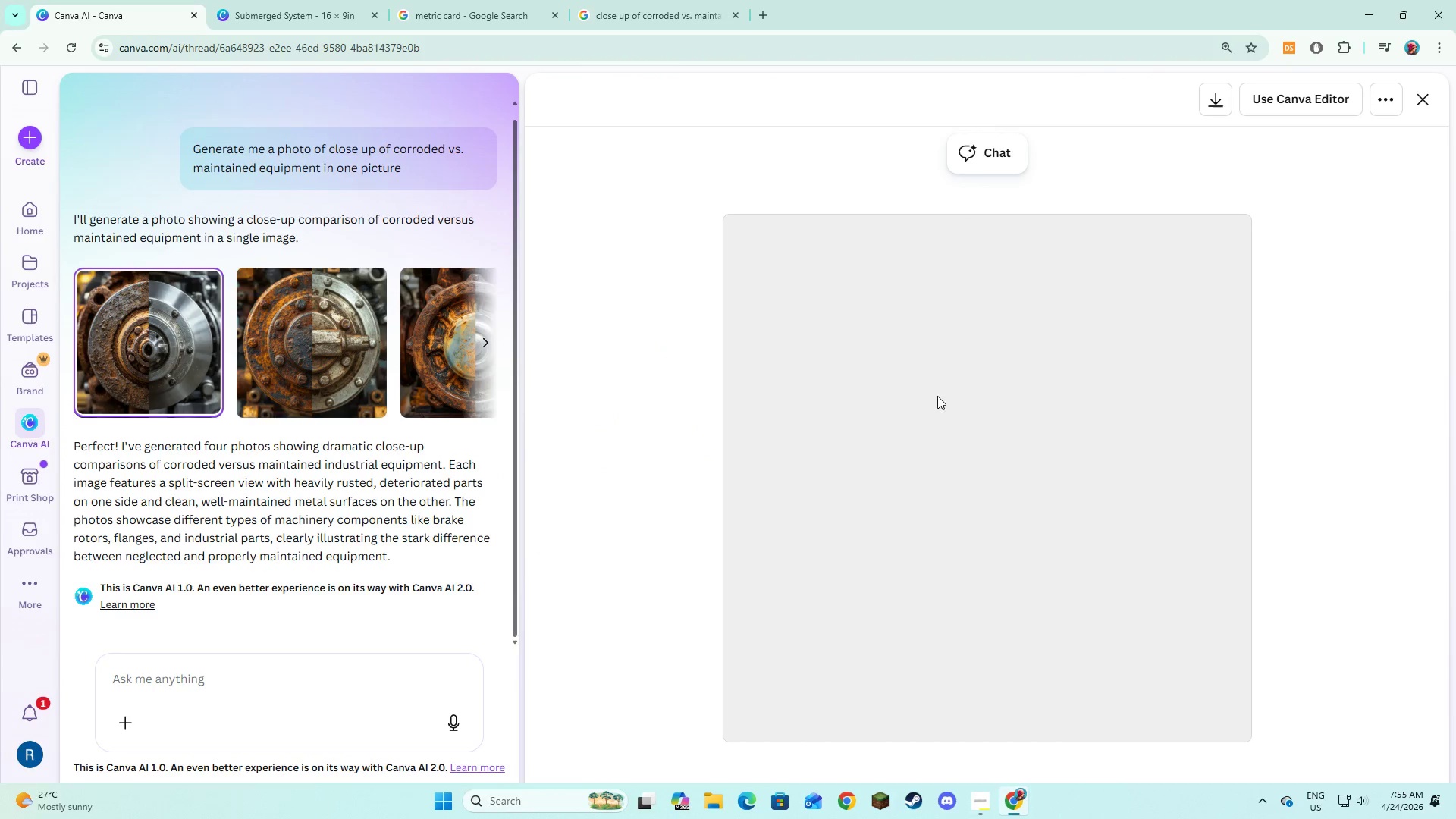 
left_click([1220, 97])
 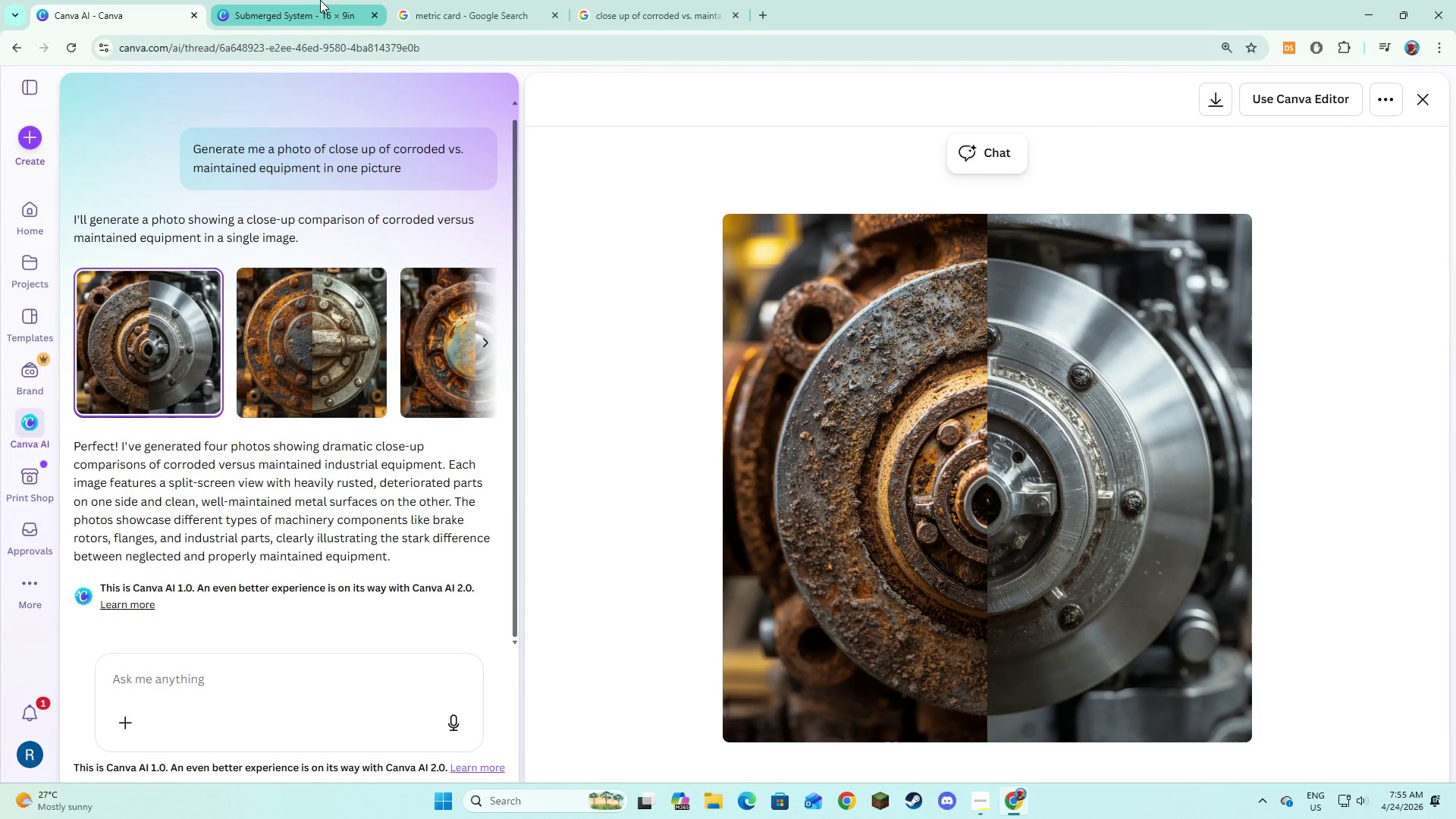 
left_click([302, 7])
 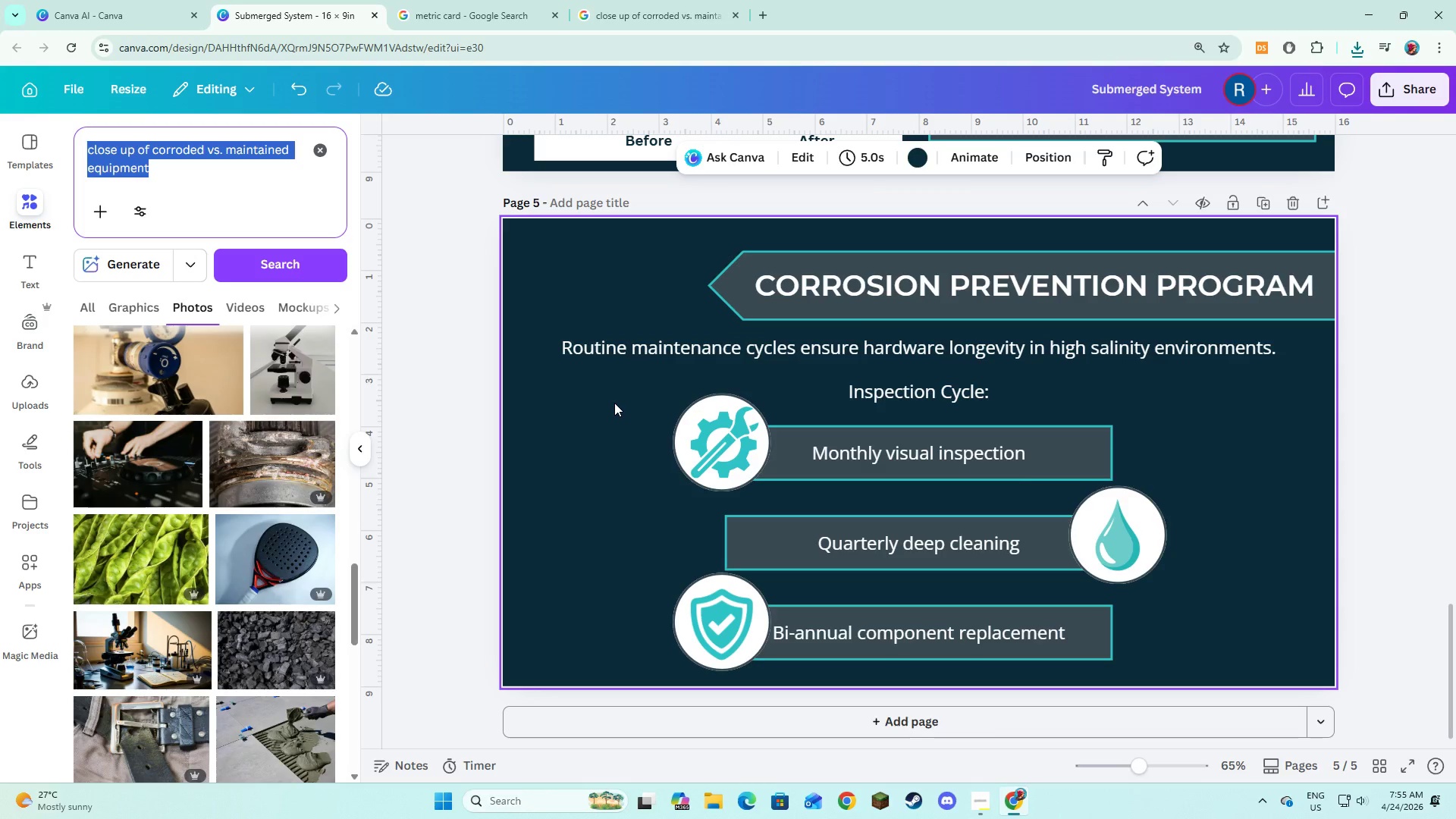 
left_click_drag(start_coordinate=[645, 391], to_coordinate=[1122, 648])
 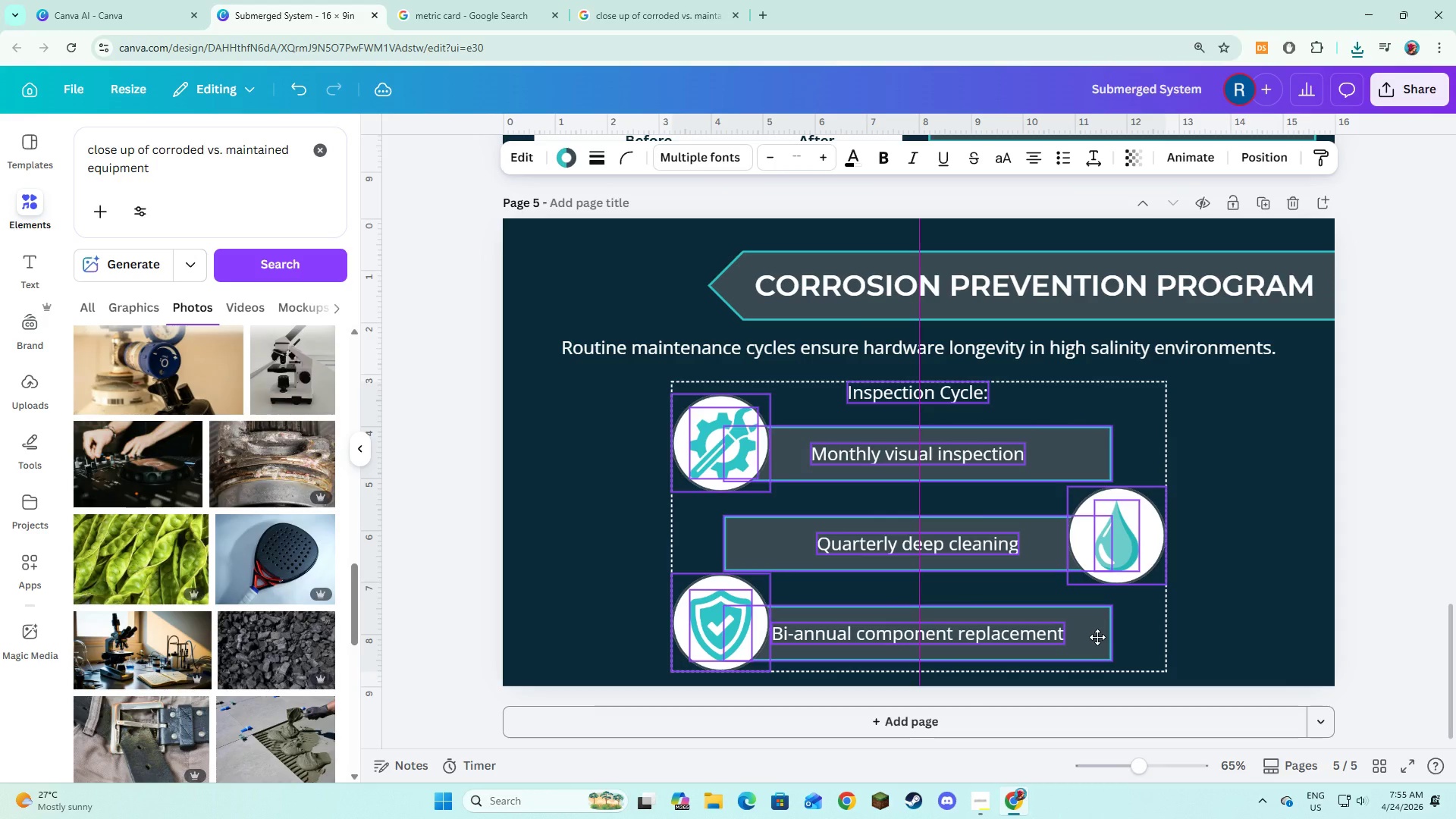 
left_click([623, 561])
 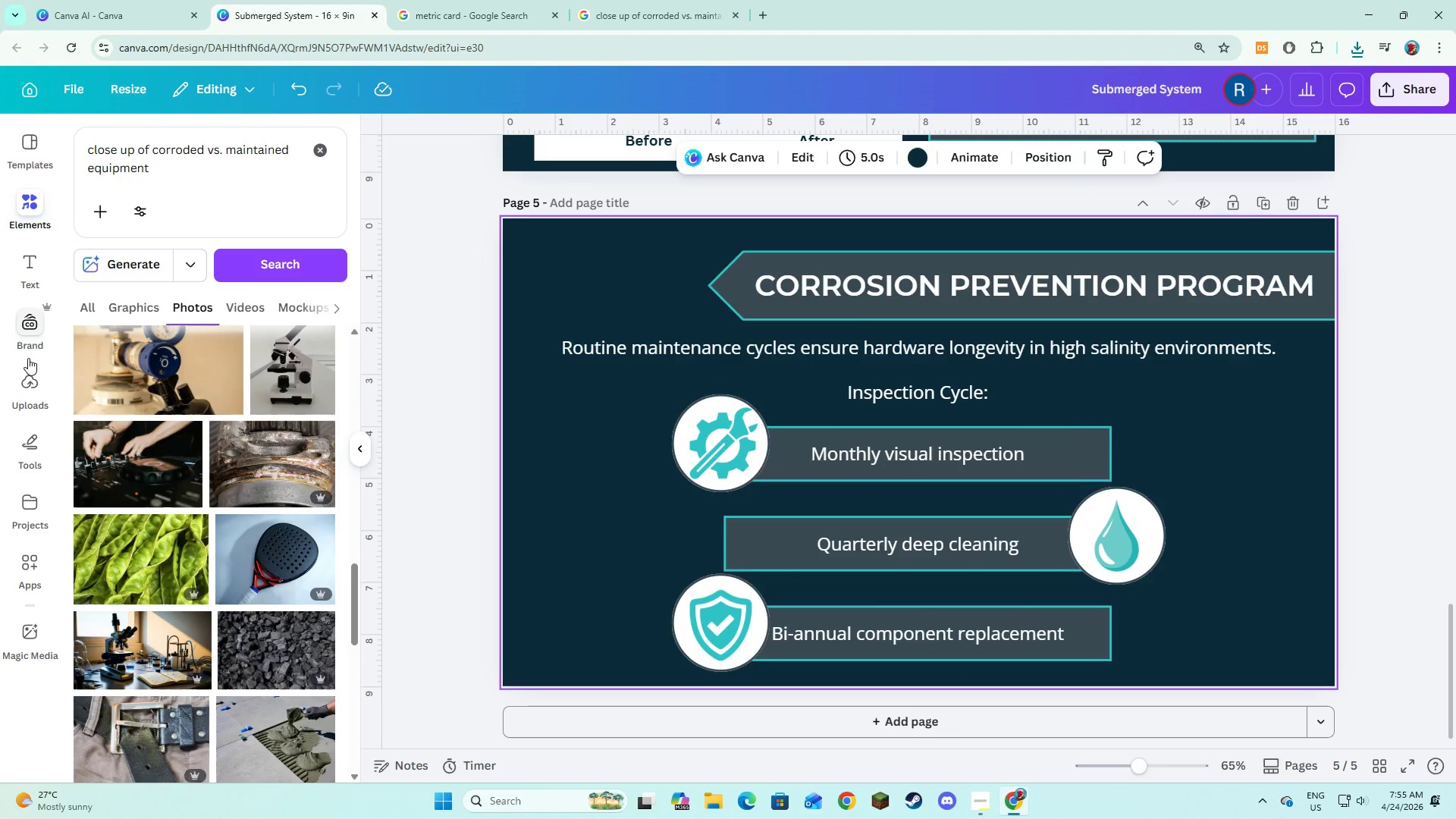 
left_click([37, 397])
 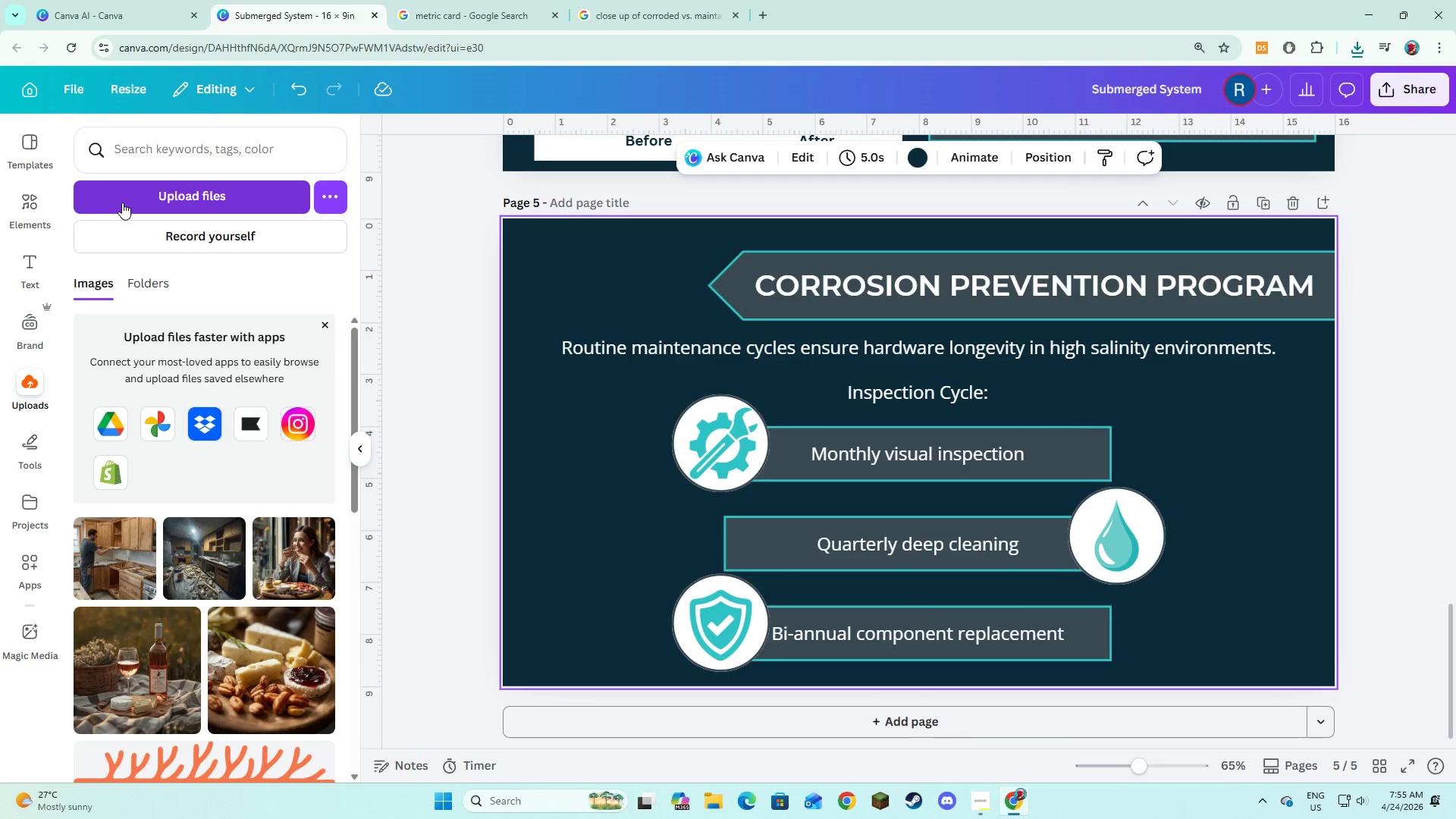 
left_click([122, 202])
 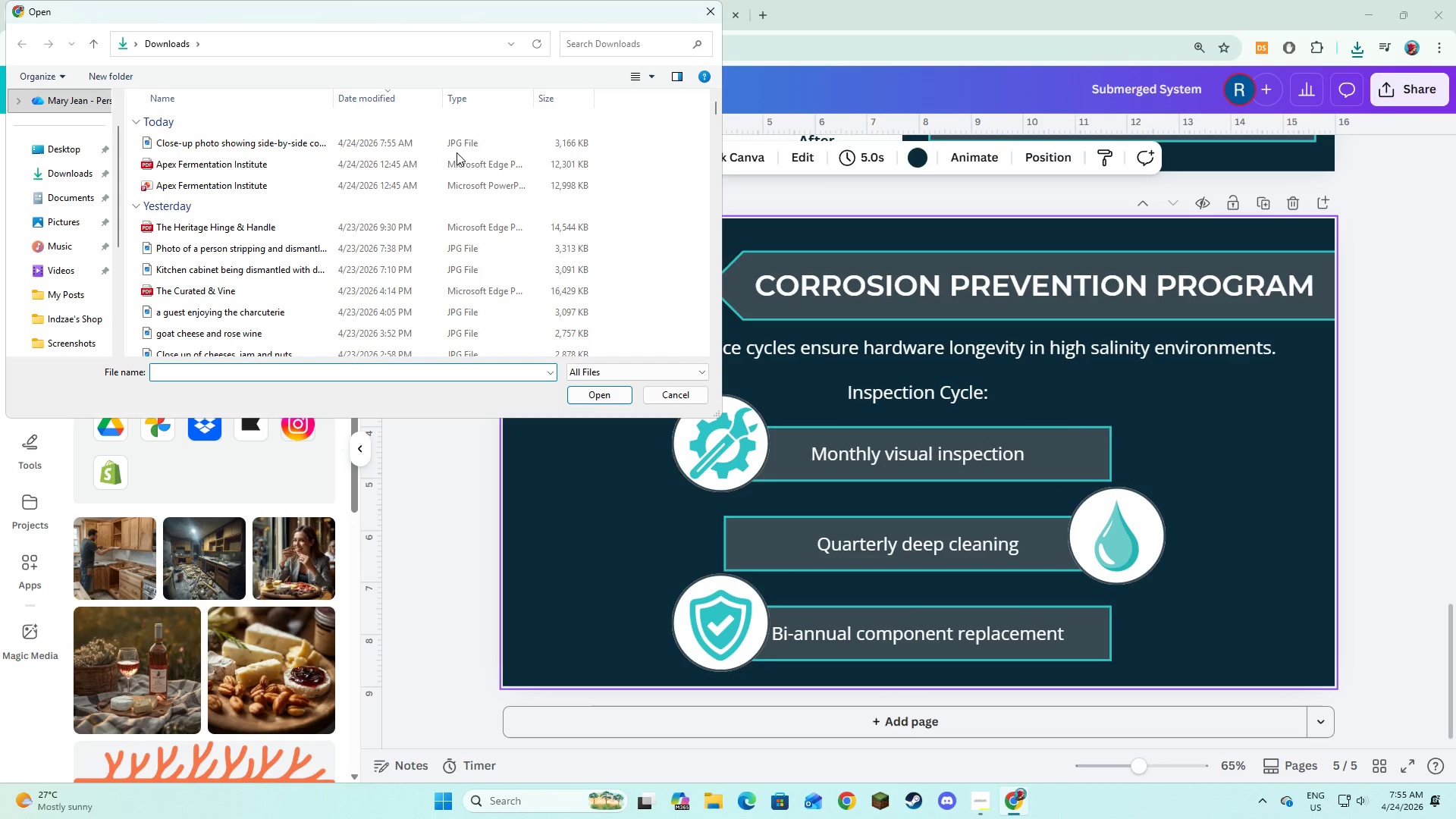 
left_click([456, 146])
 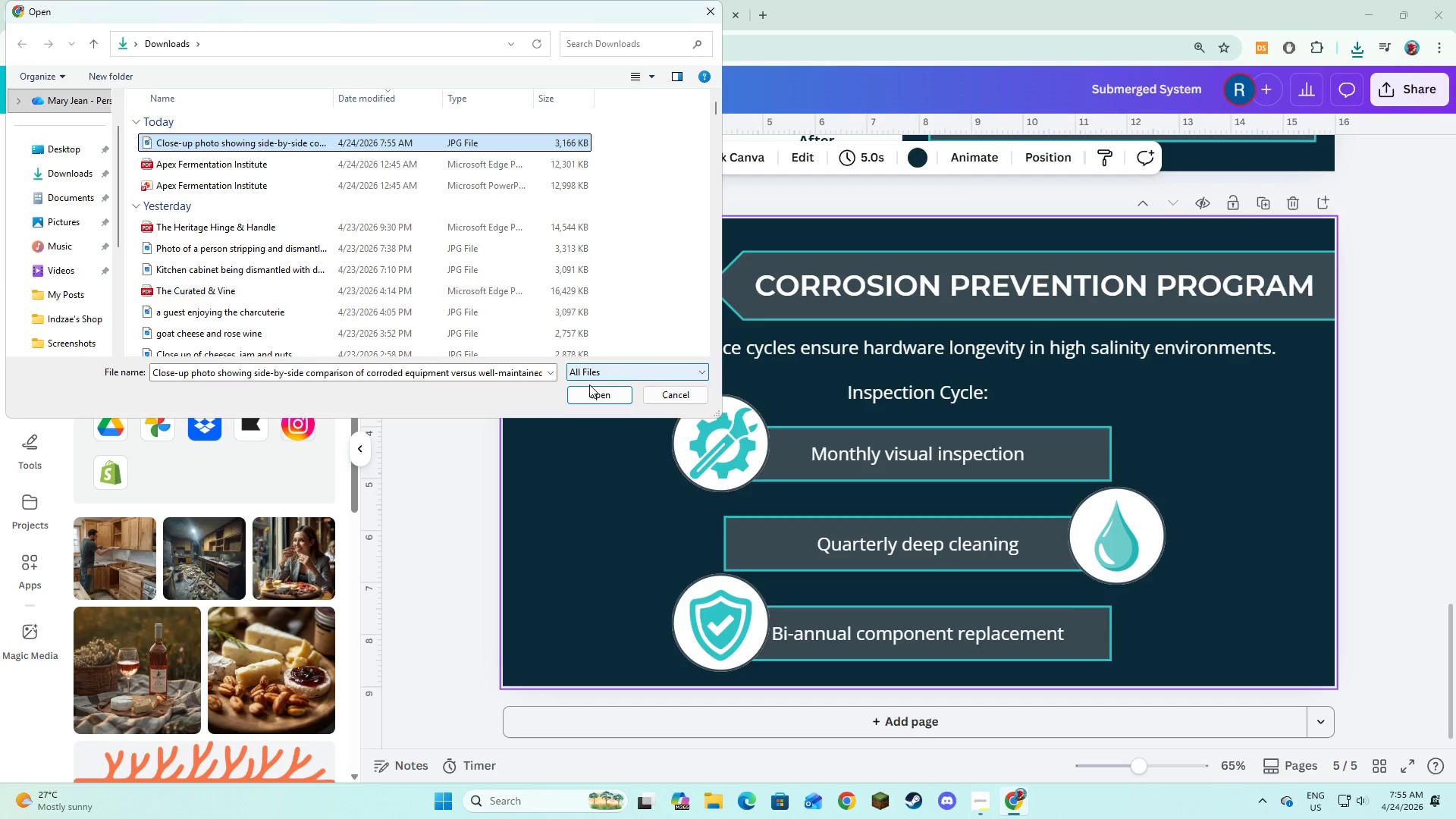 
left_click([589, 387])
 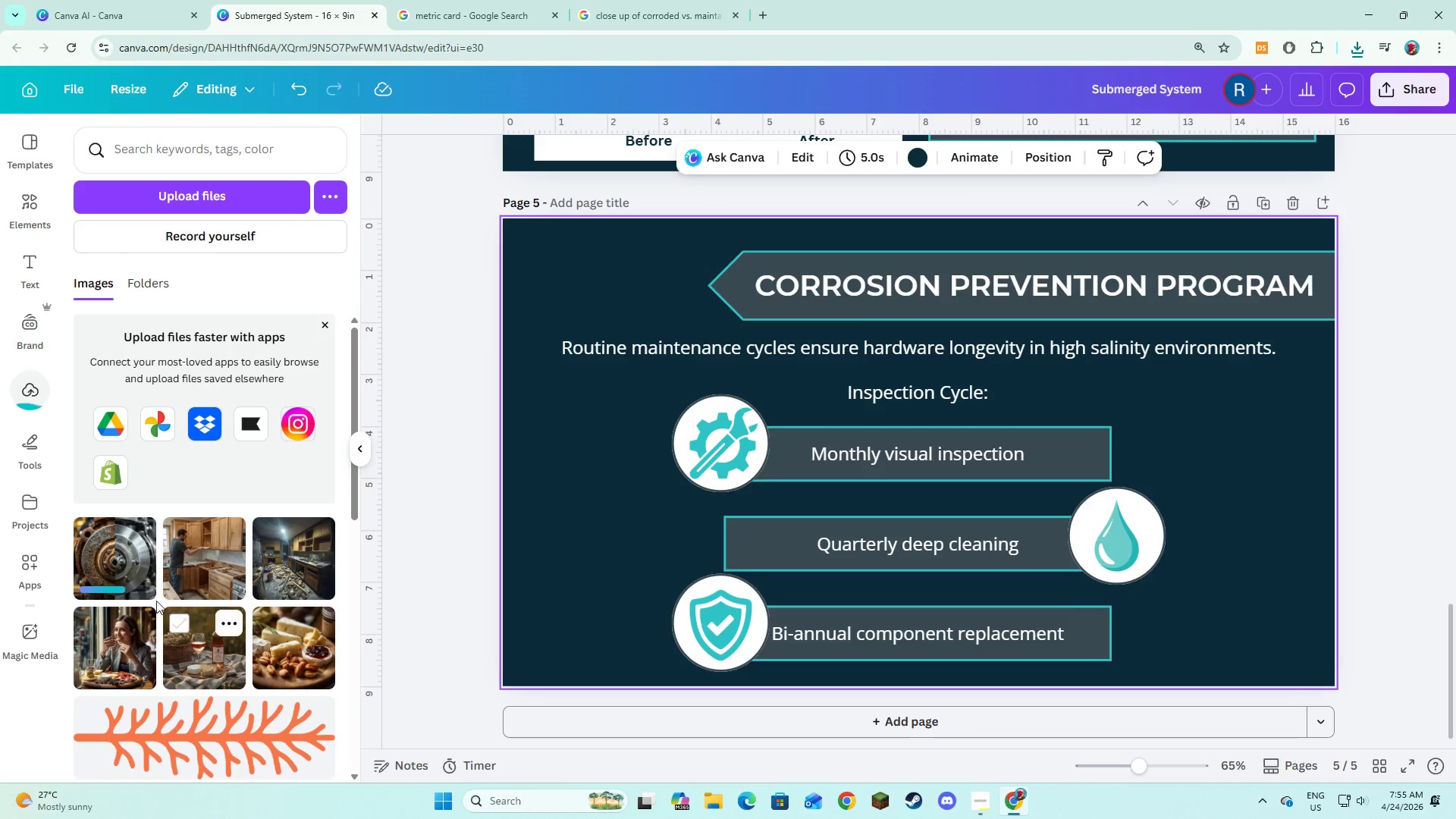 
left_click([132, 578])
 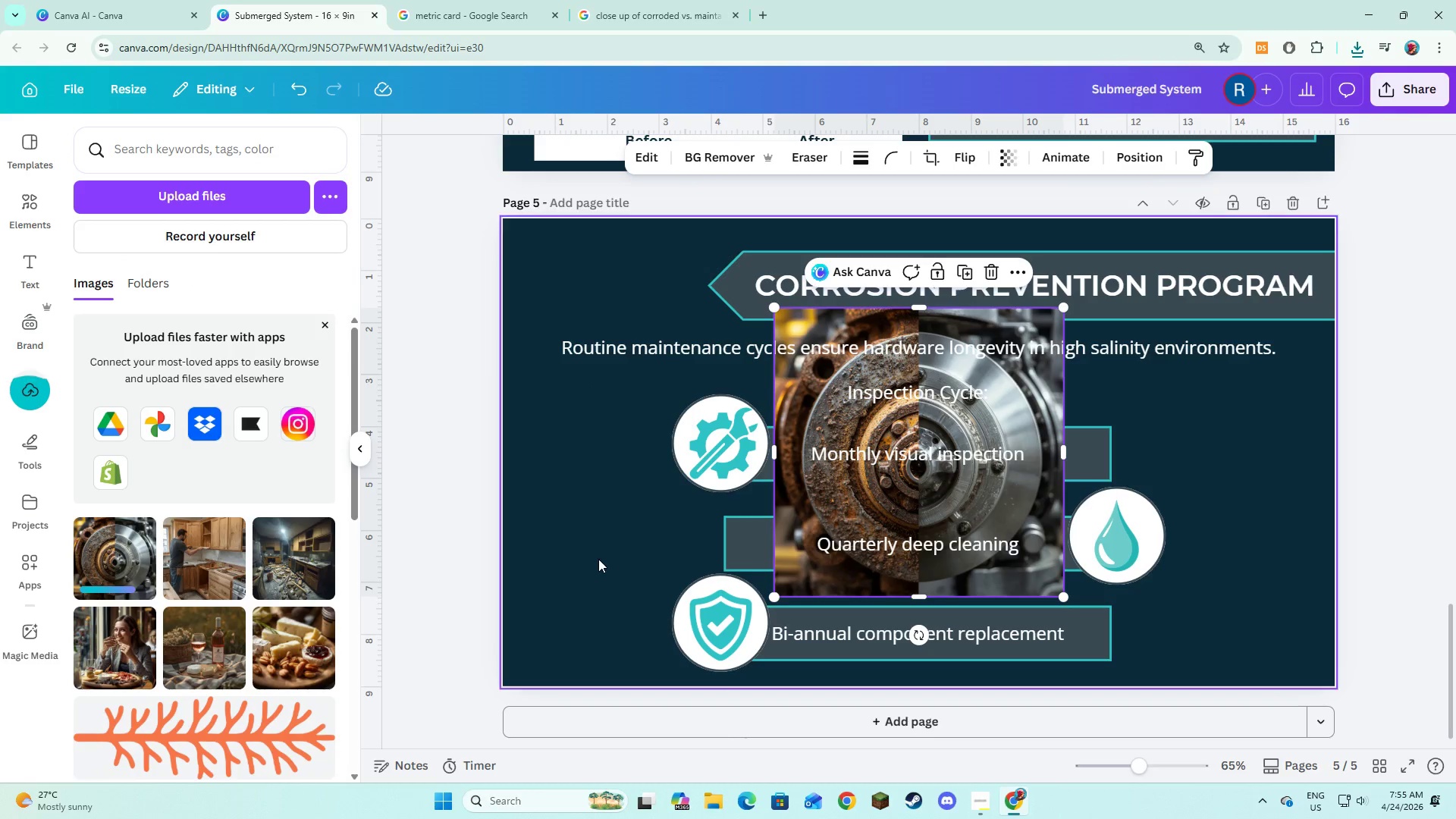 
left_click([598, 562])
 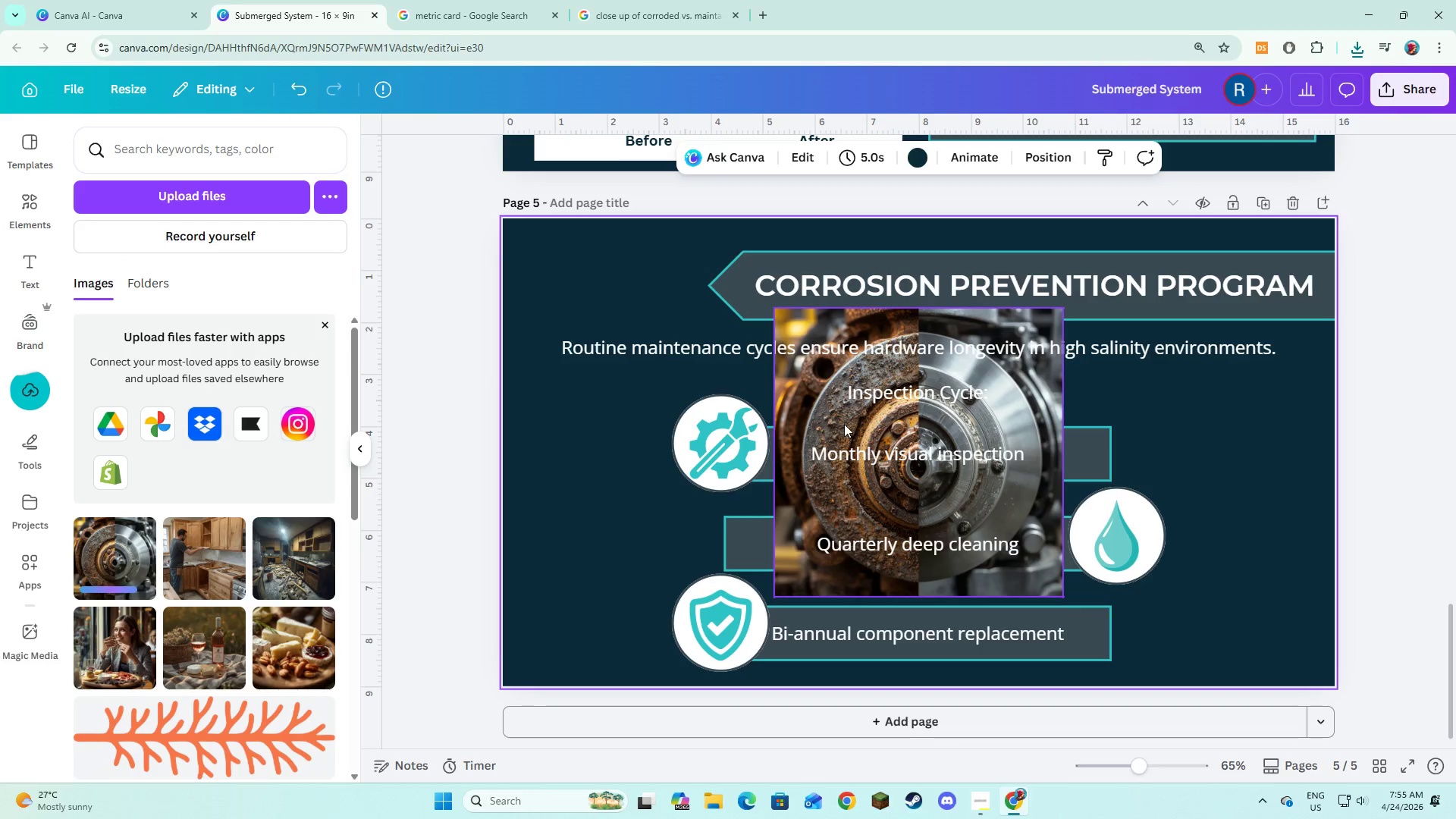 
left_click([844, 424])
 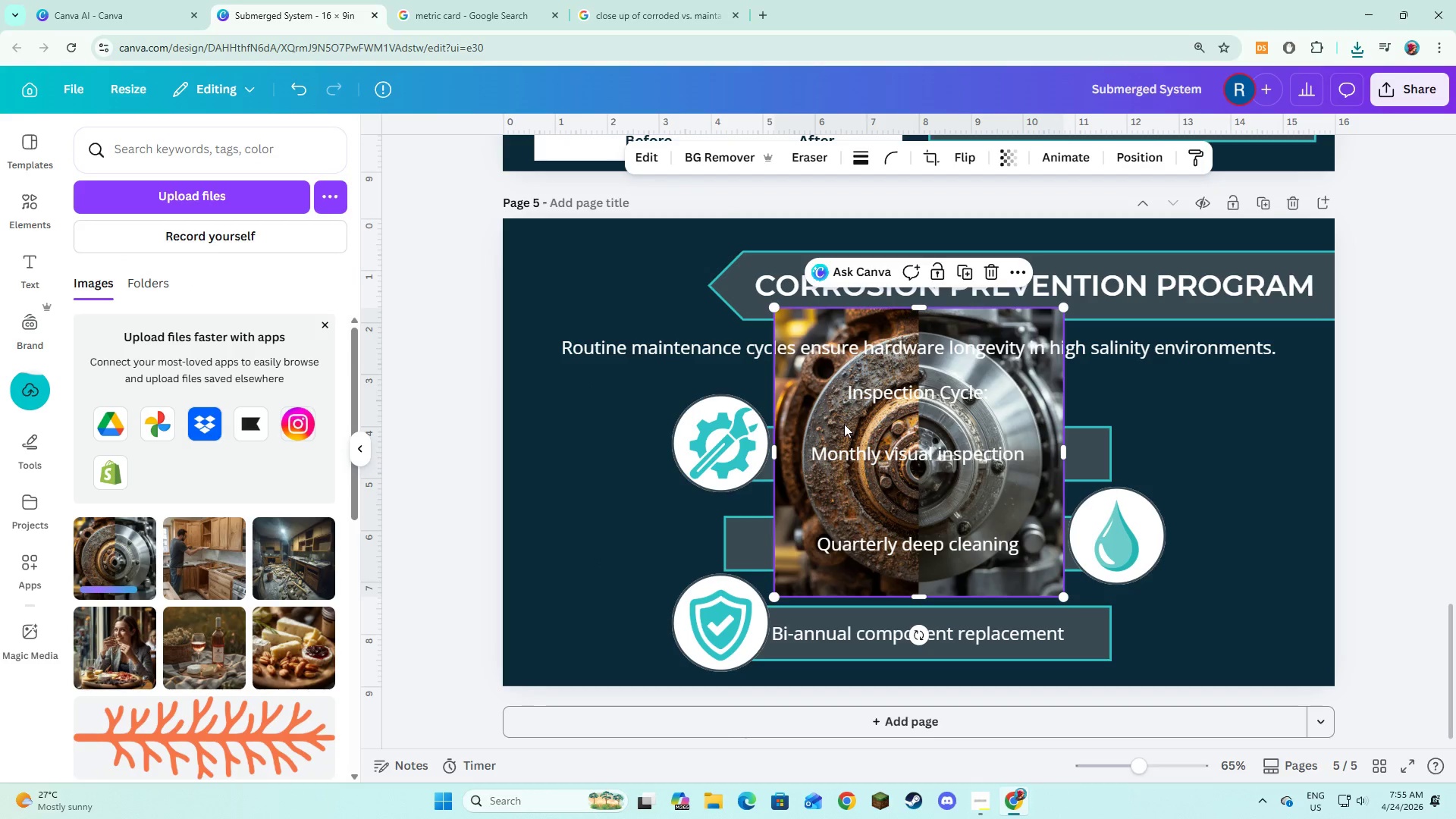 
right_click([844, 424])
 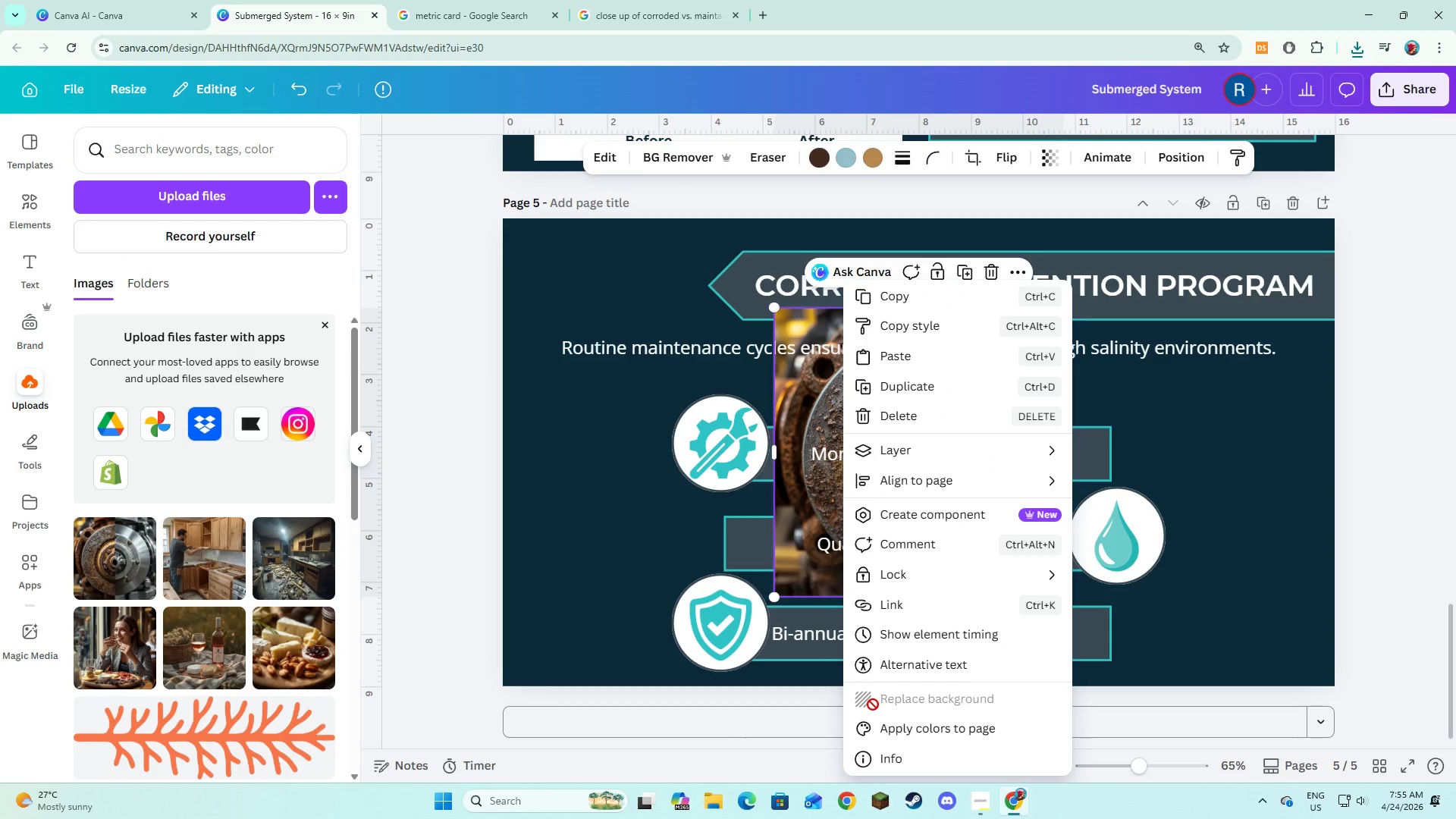 
left_click([873, 704])
 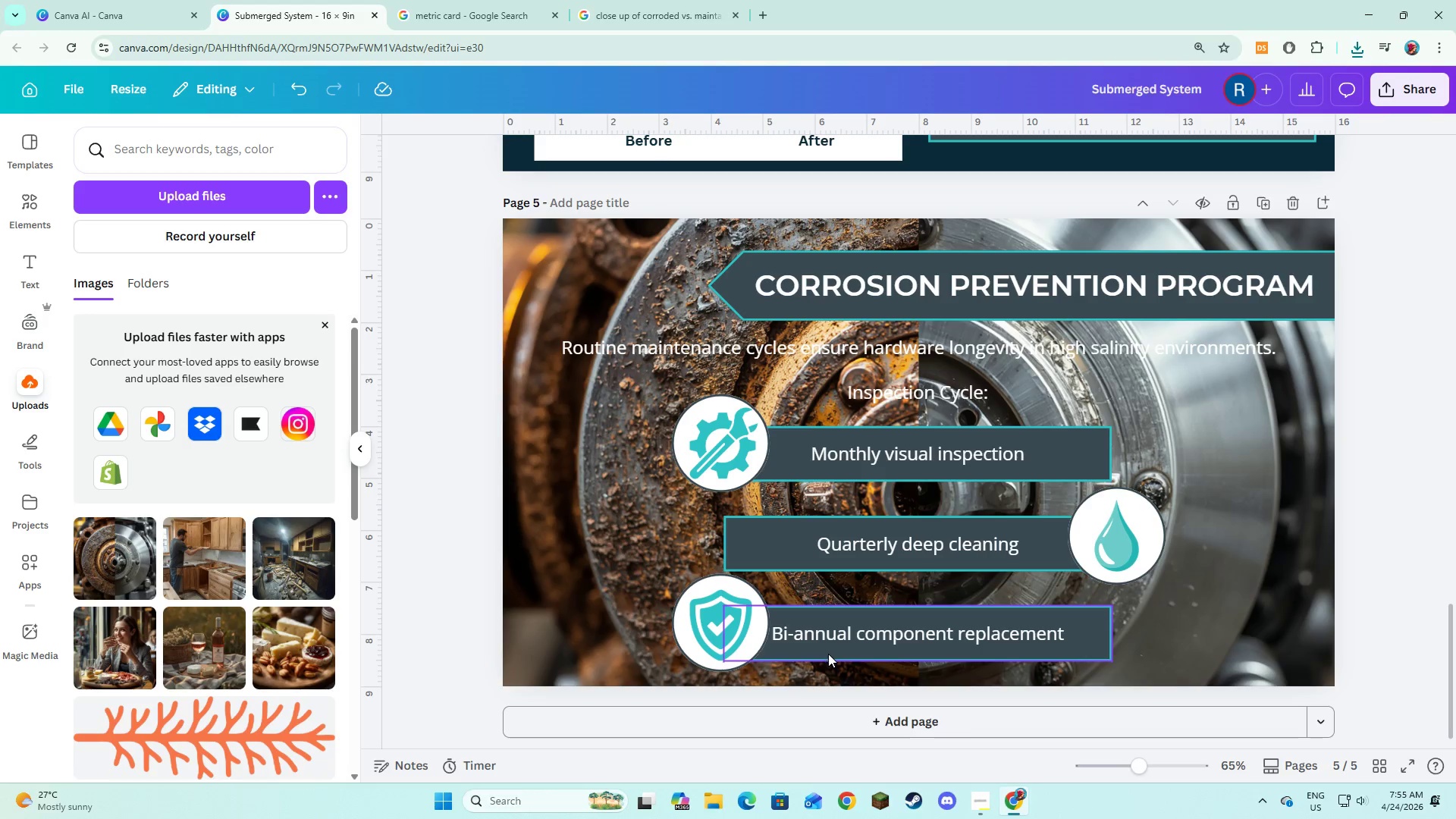 
double_click([602, 552])
 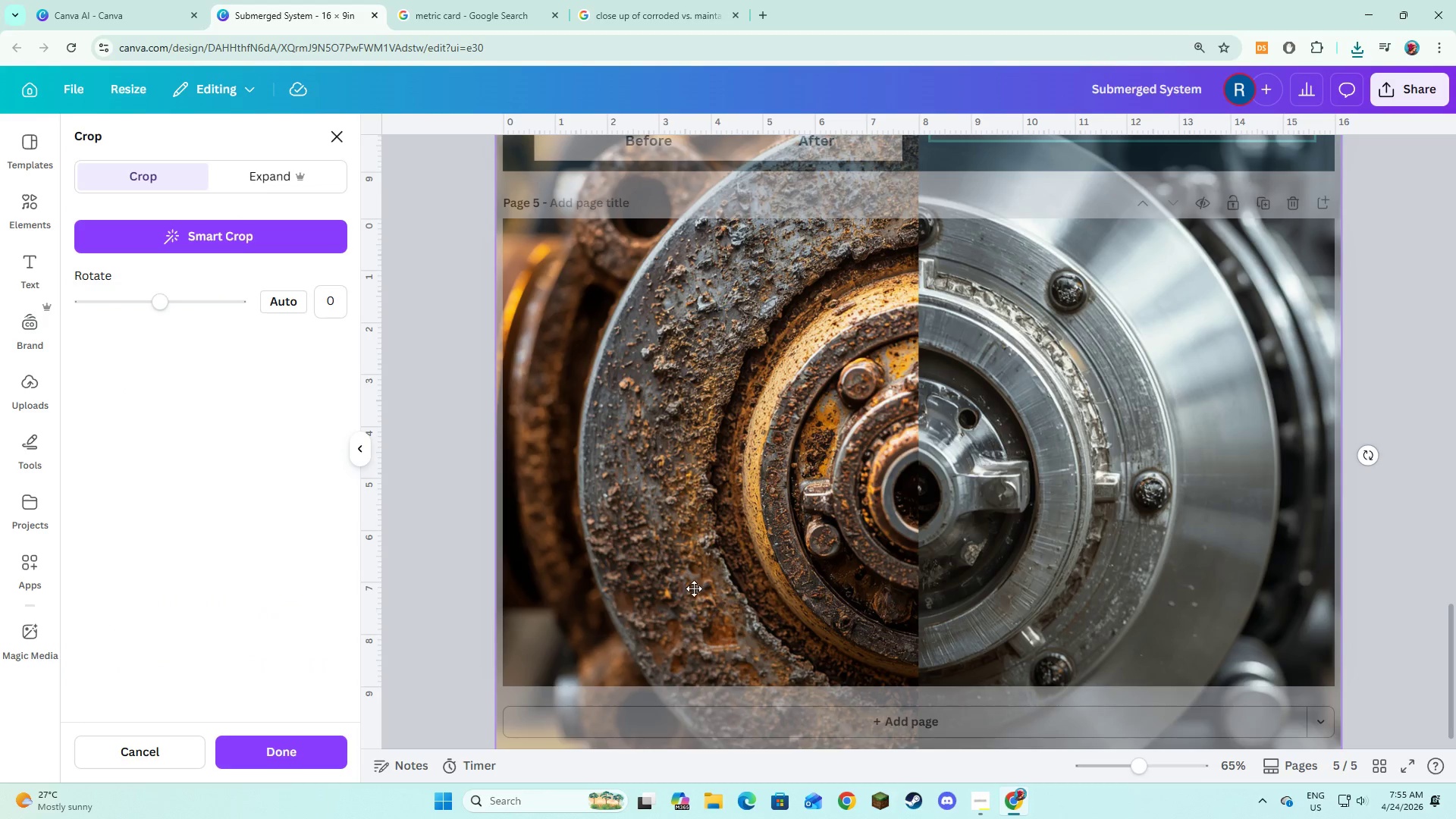 
left_click([463, 552])
 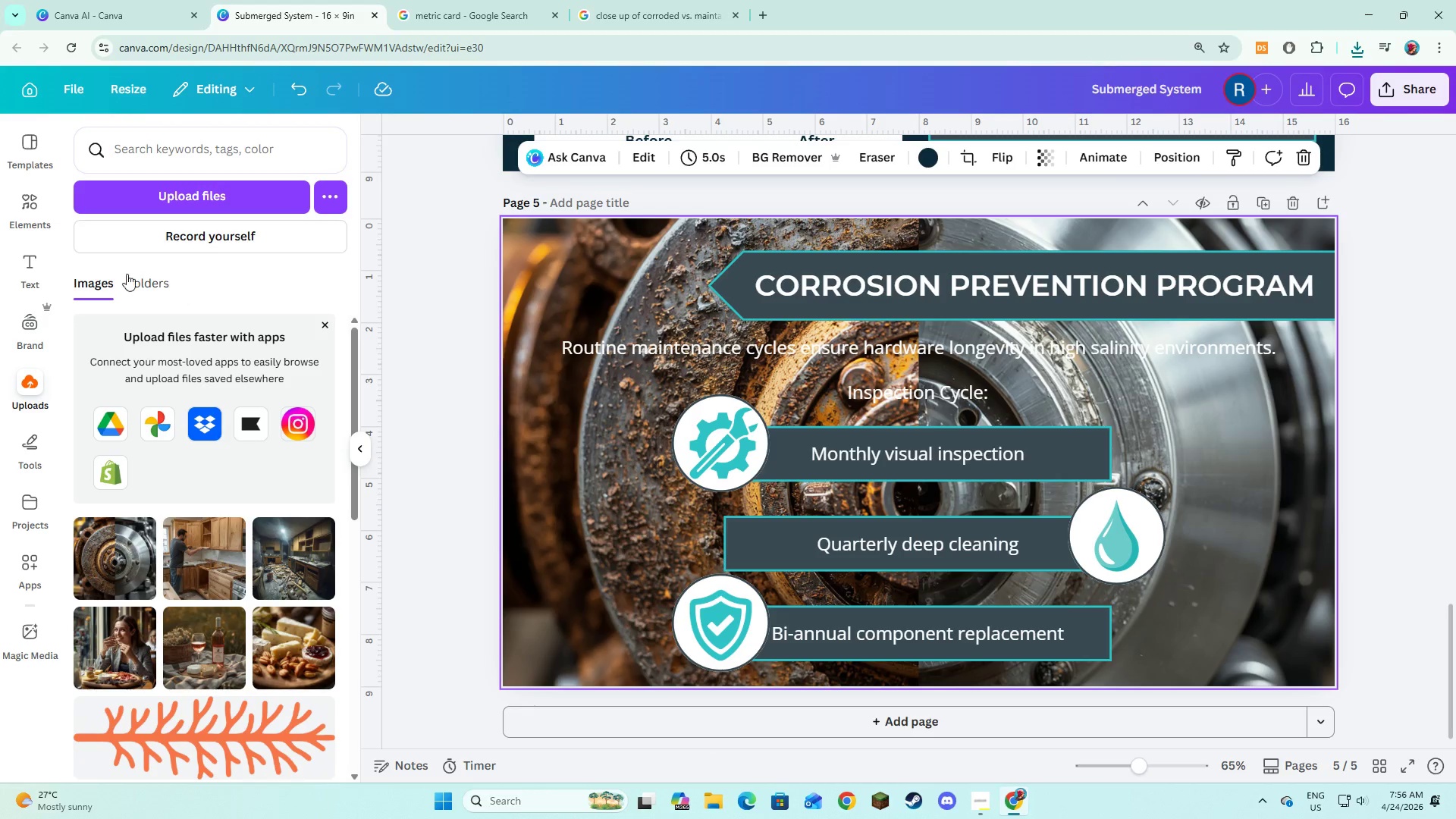 
left_click([29, 217])
 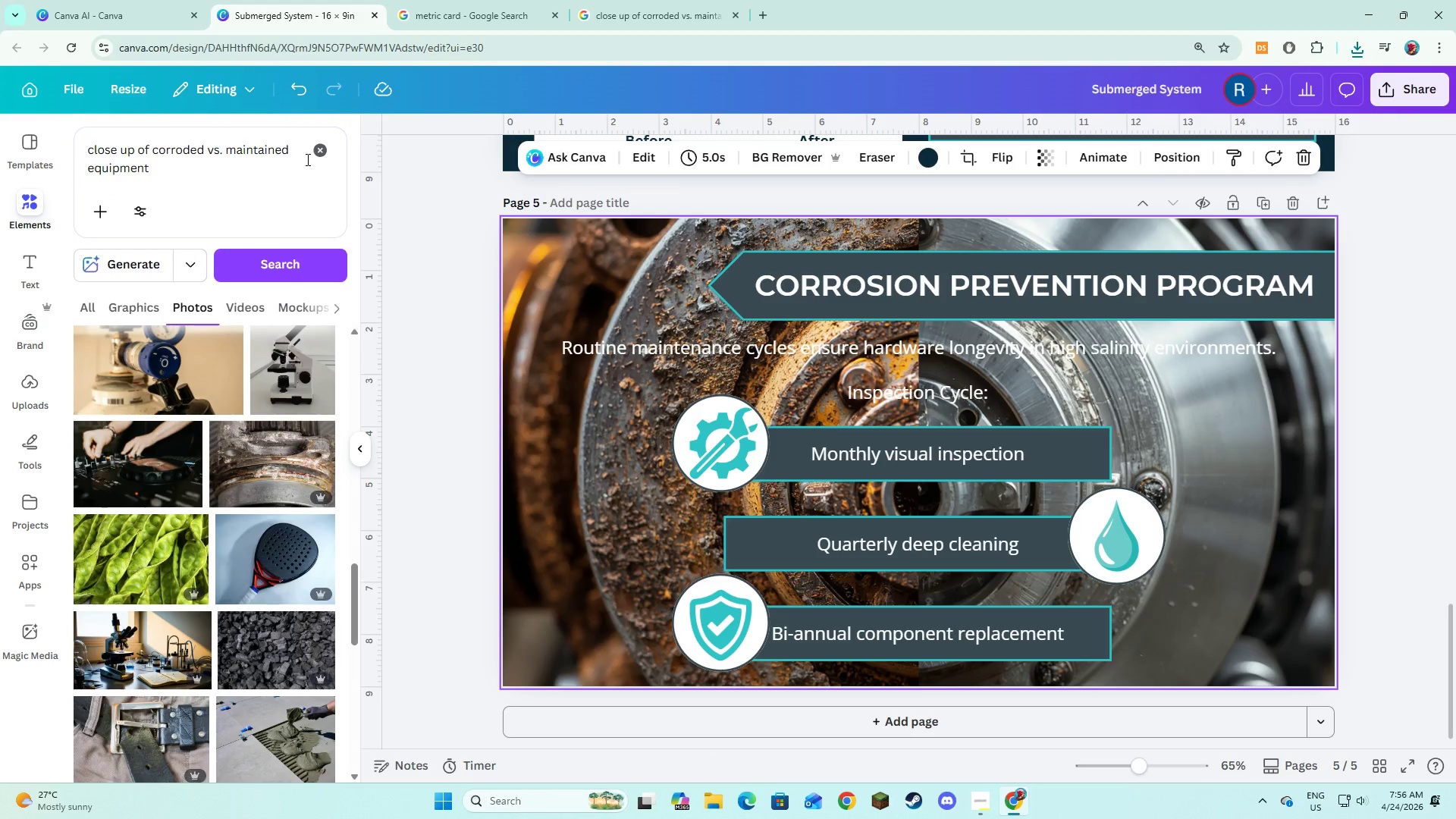 
double_click([311, 153])
 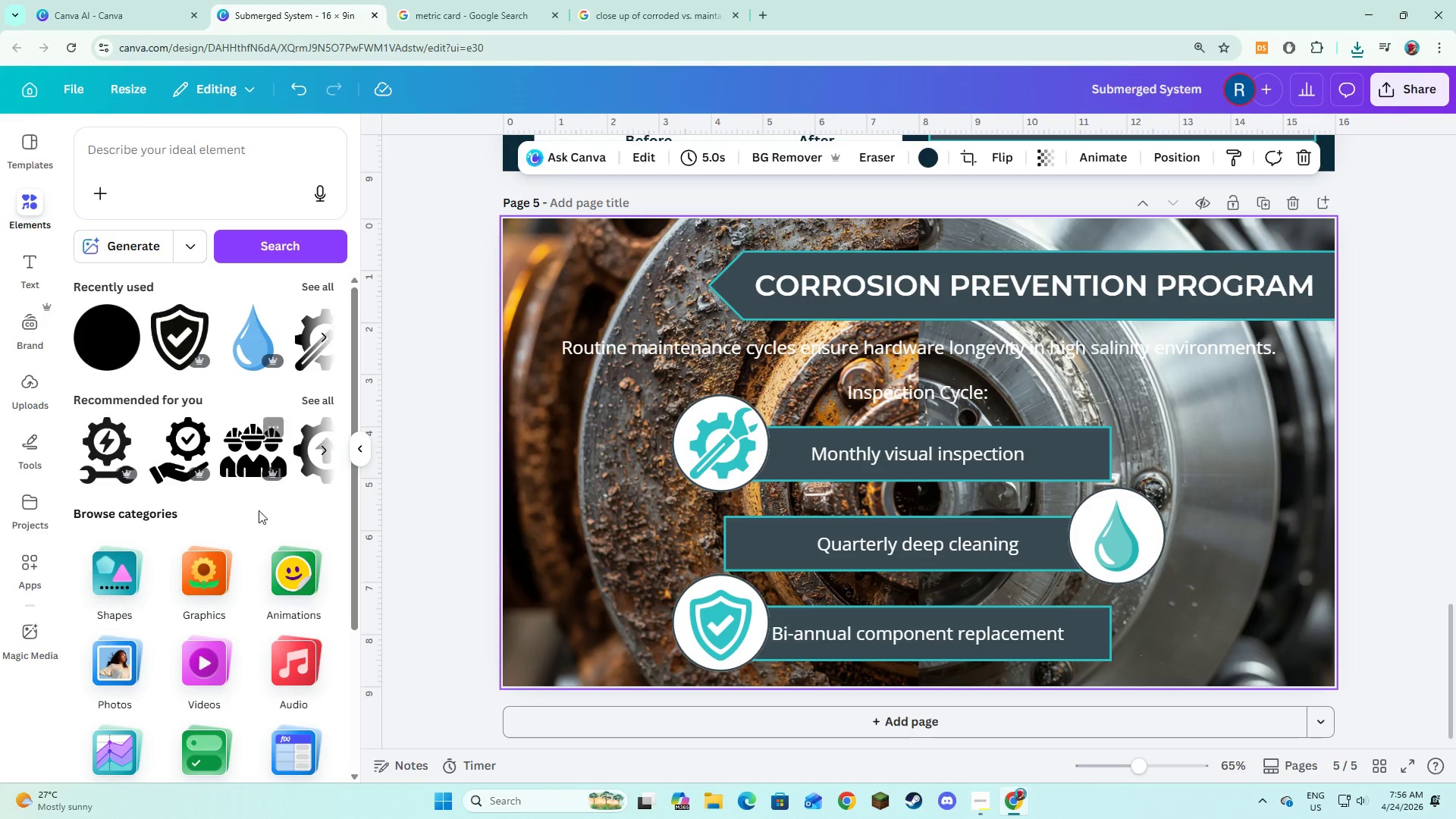 
left_click([137, 597])
 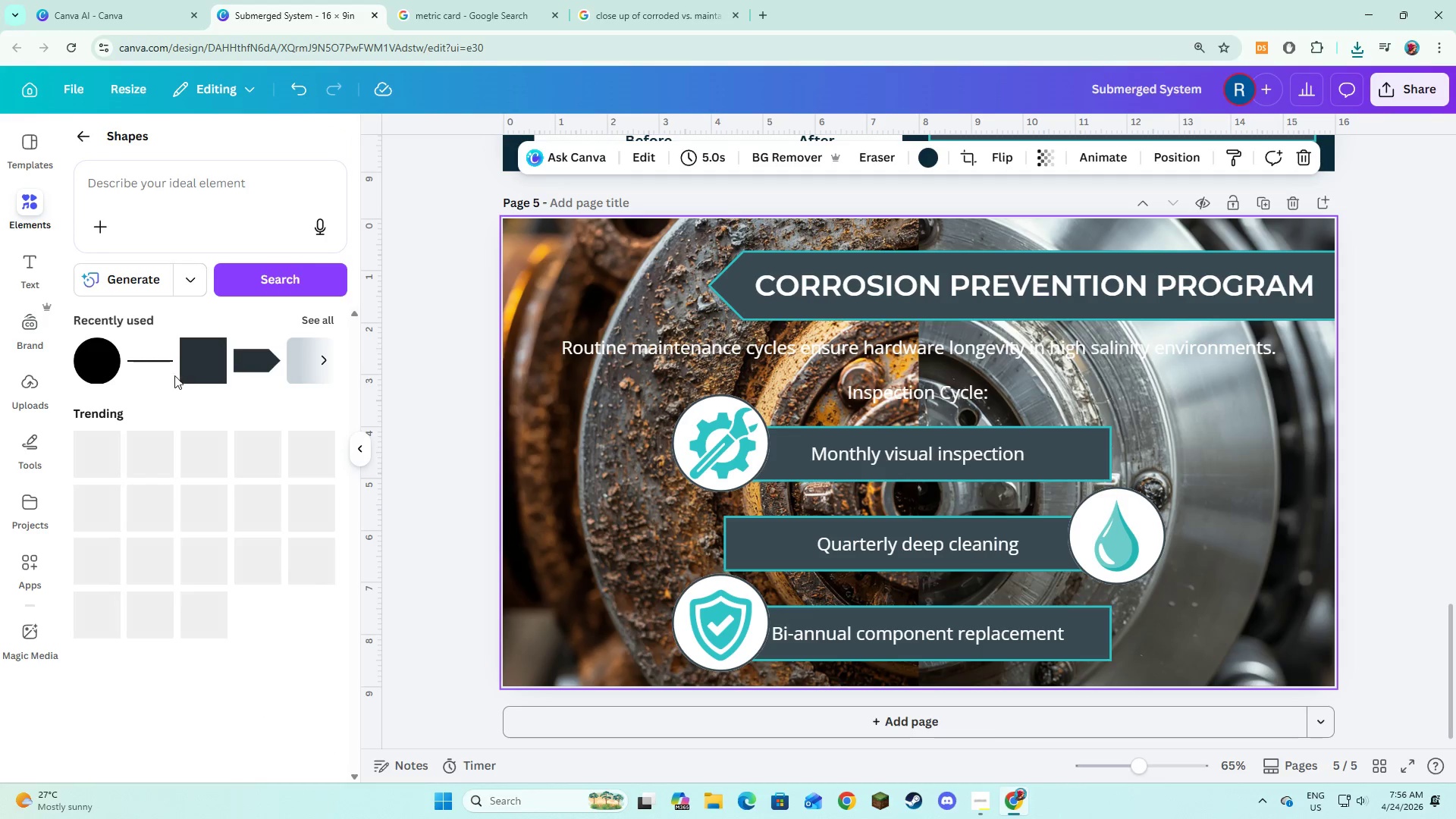 
left_click([190, 373])
 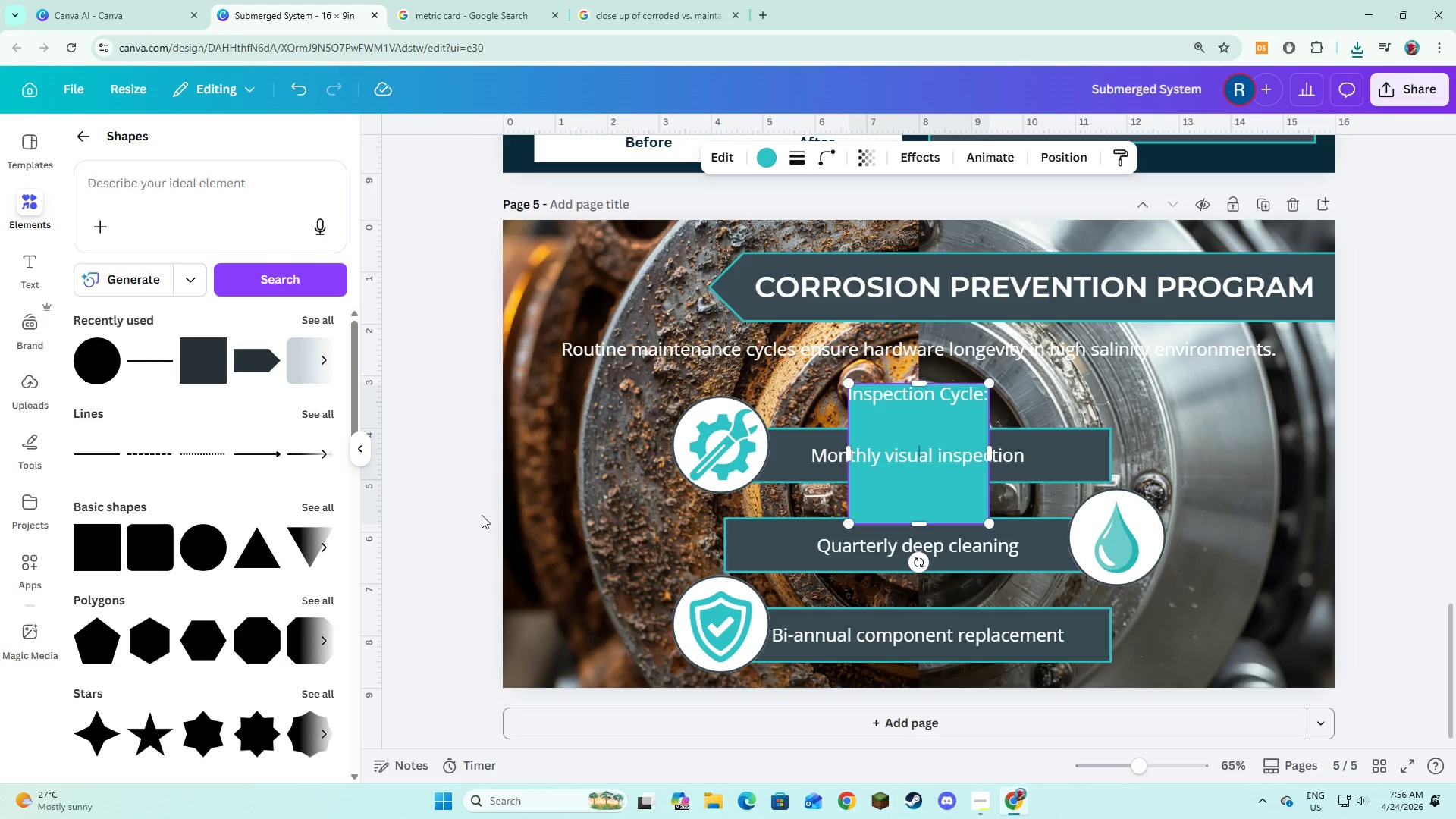 
left_click([485, 522])
 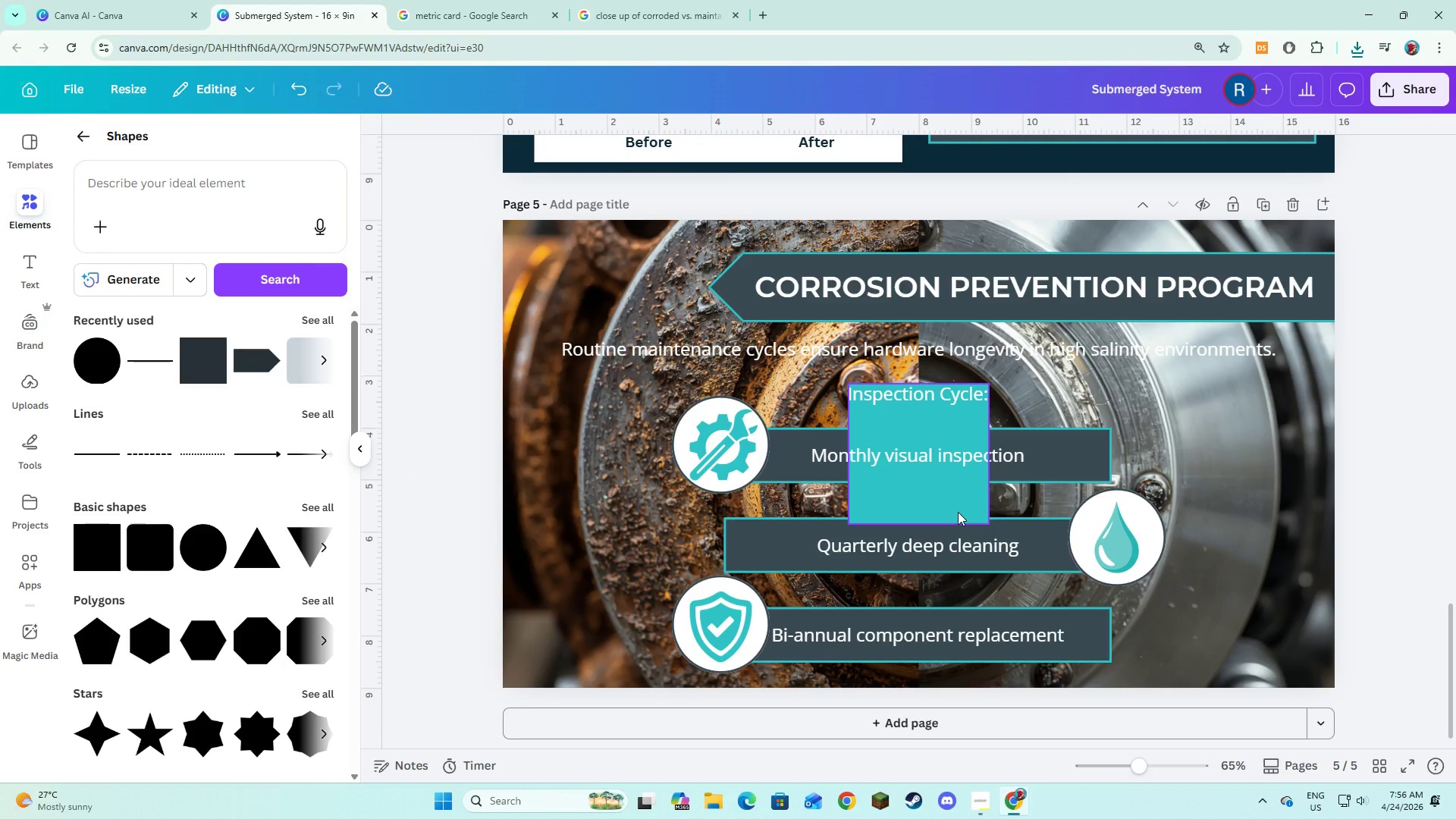 
left_click([958, 512])